 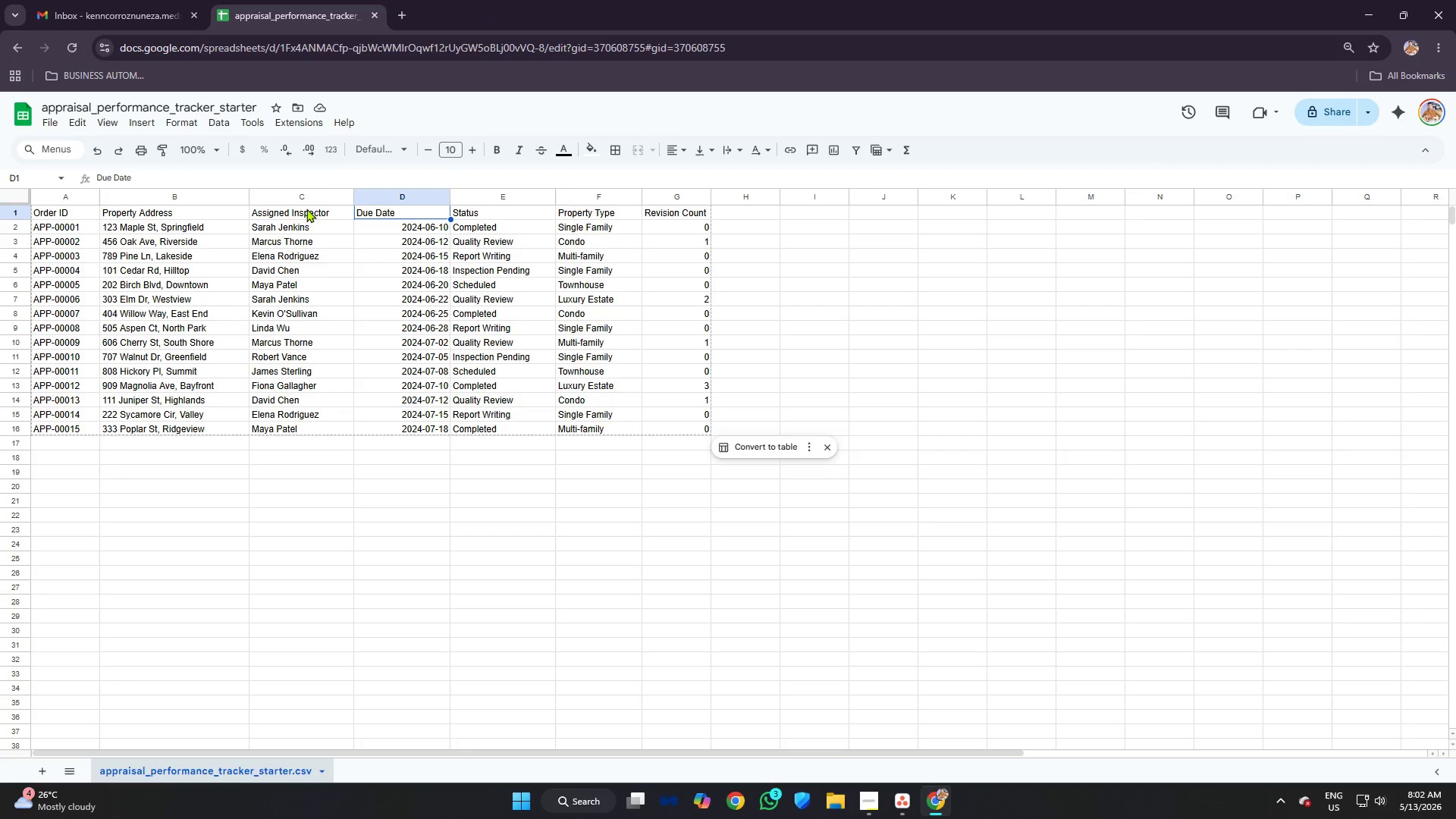 
left_click([182, 211])
 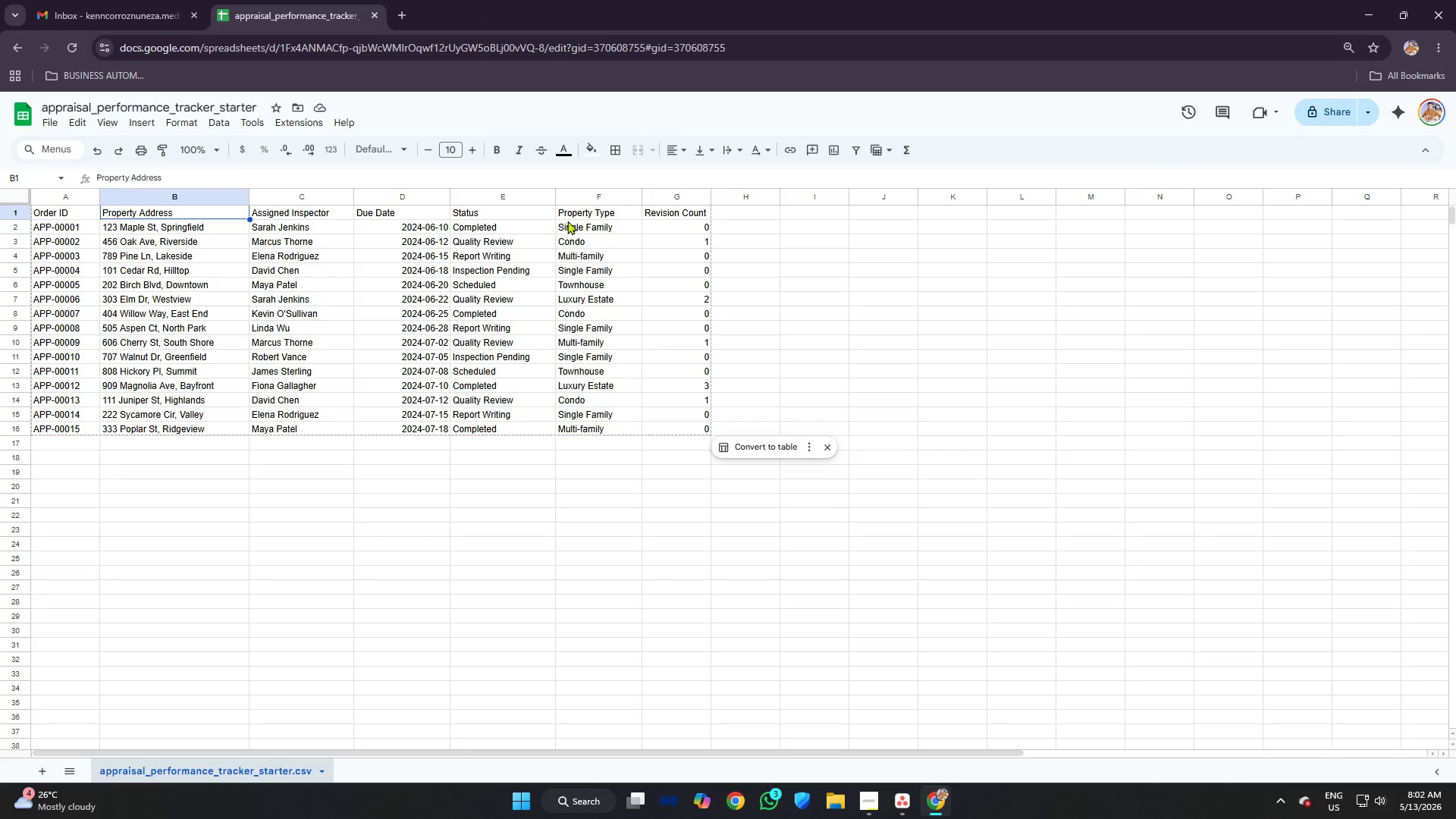 
left_click([577, 210])
 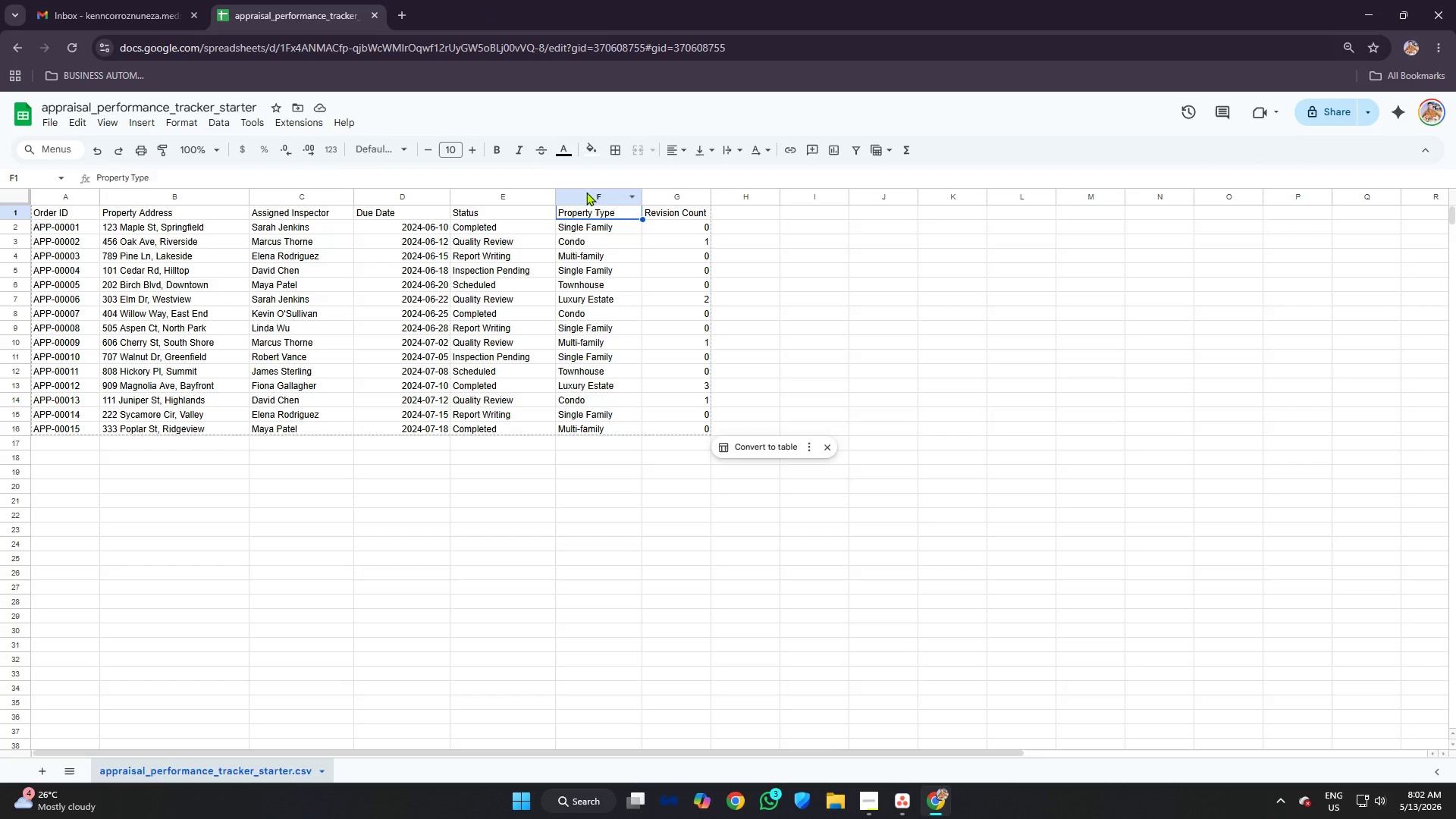 
left_click([586, 192])
 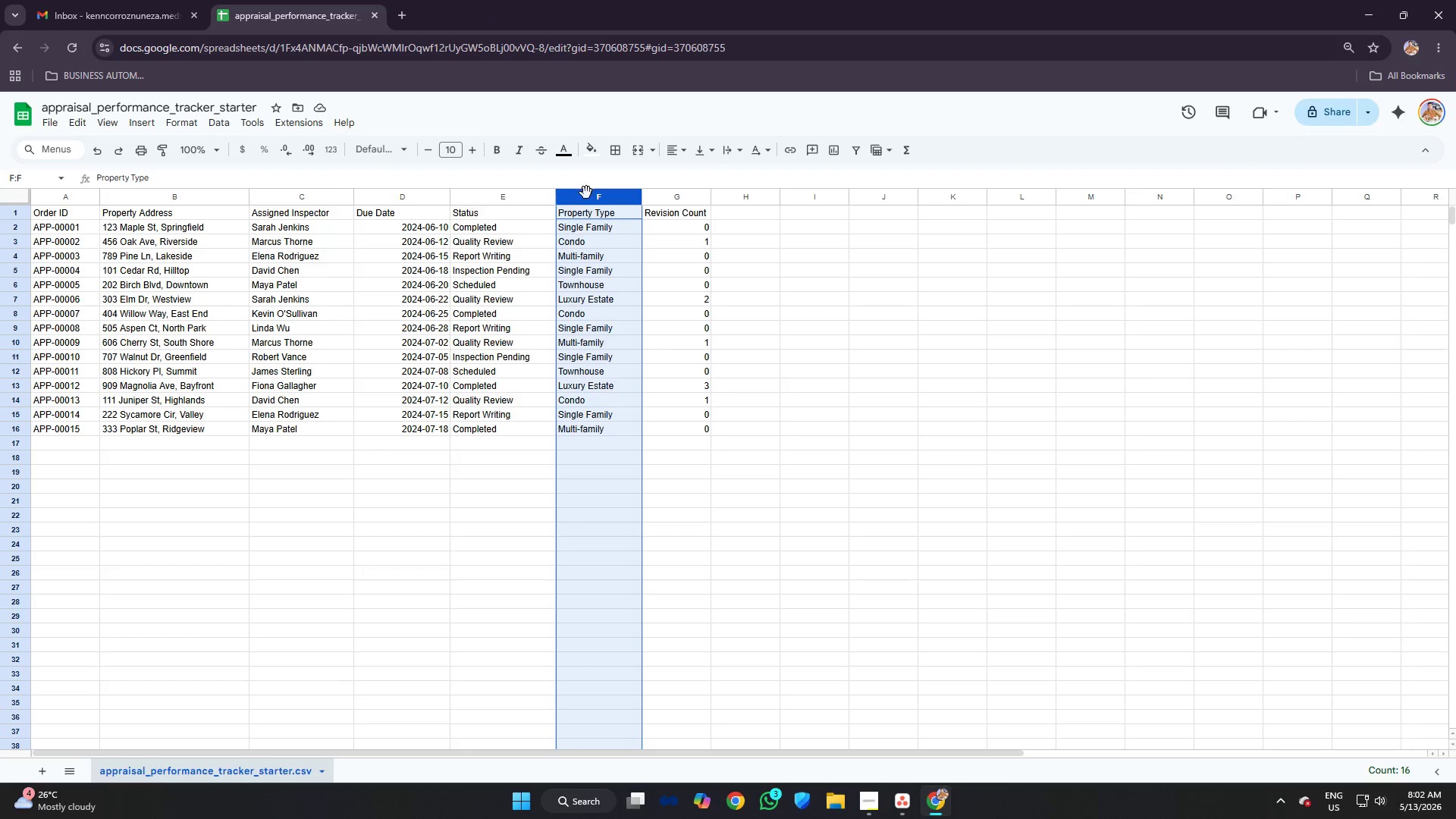 
right_click([586, 193])
 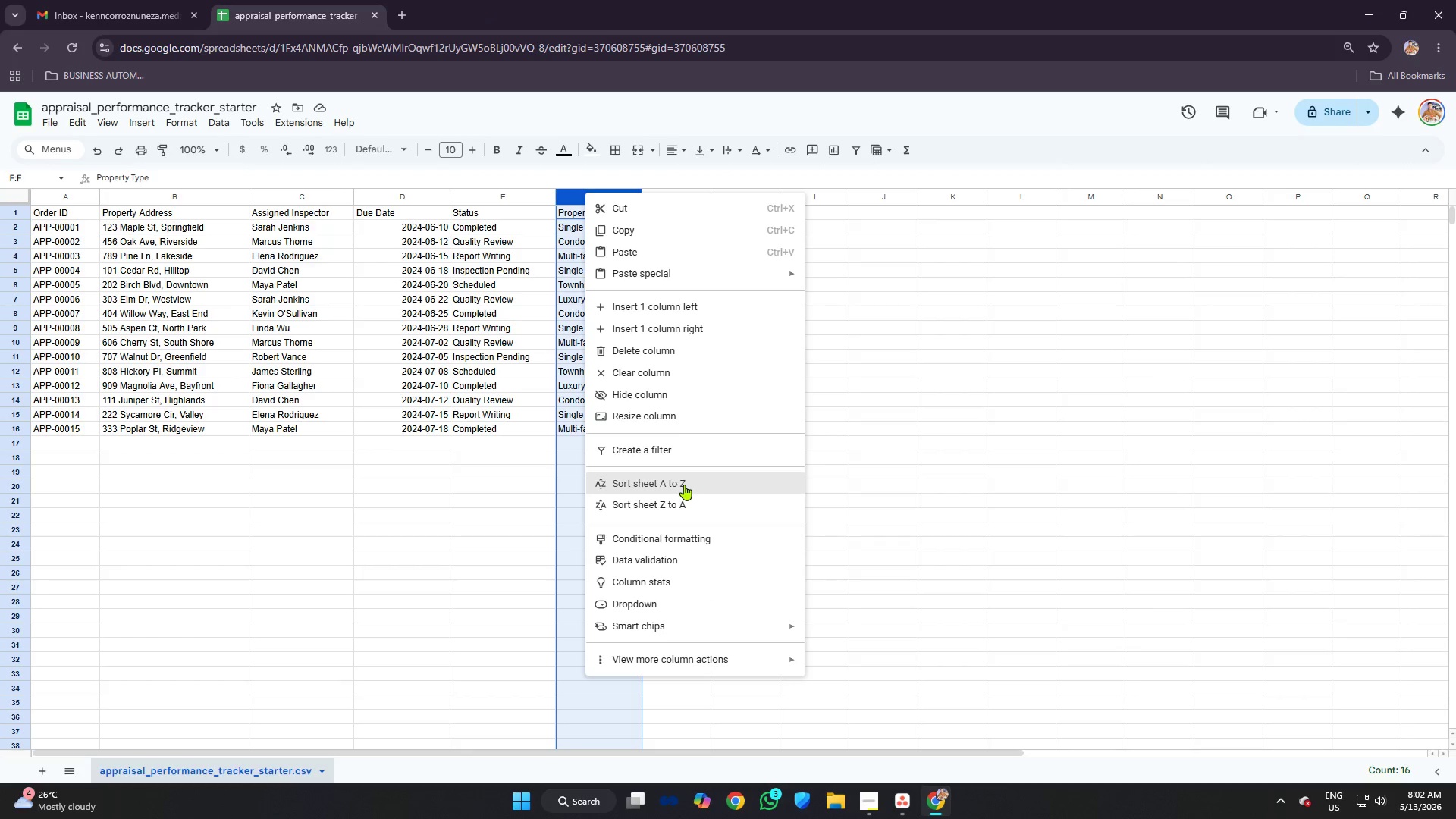 
left_click([685, 485])
 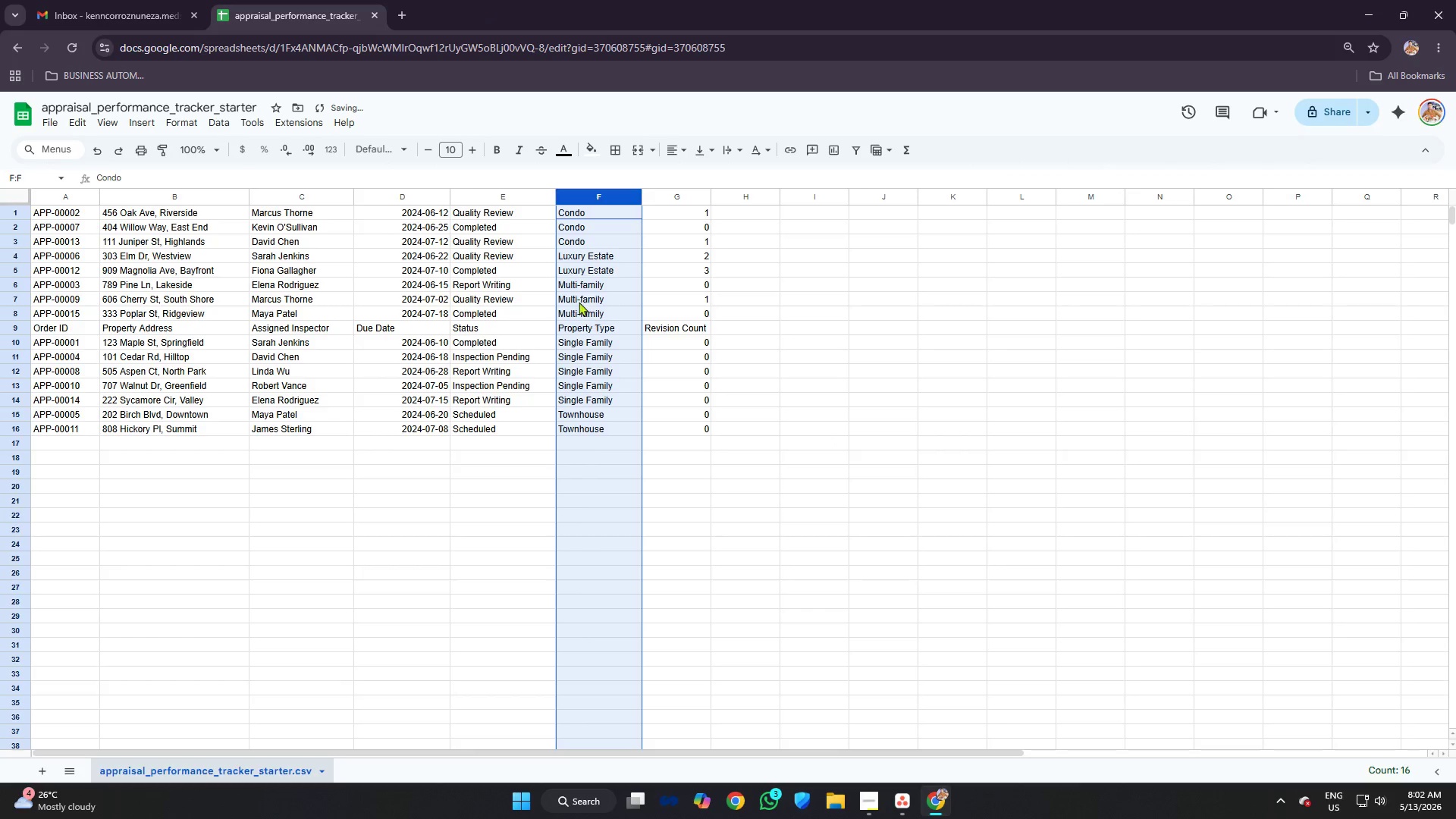 
left_click([577, 297])
 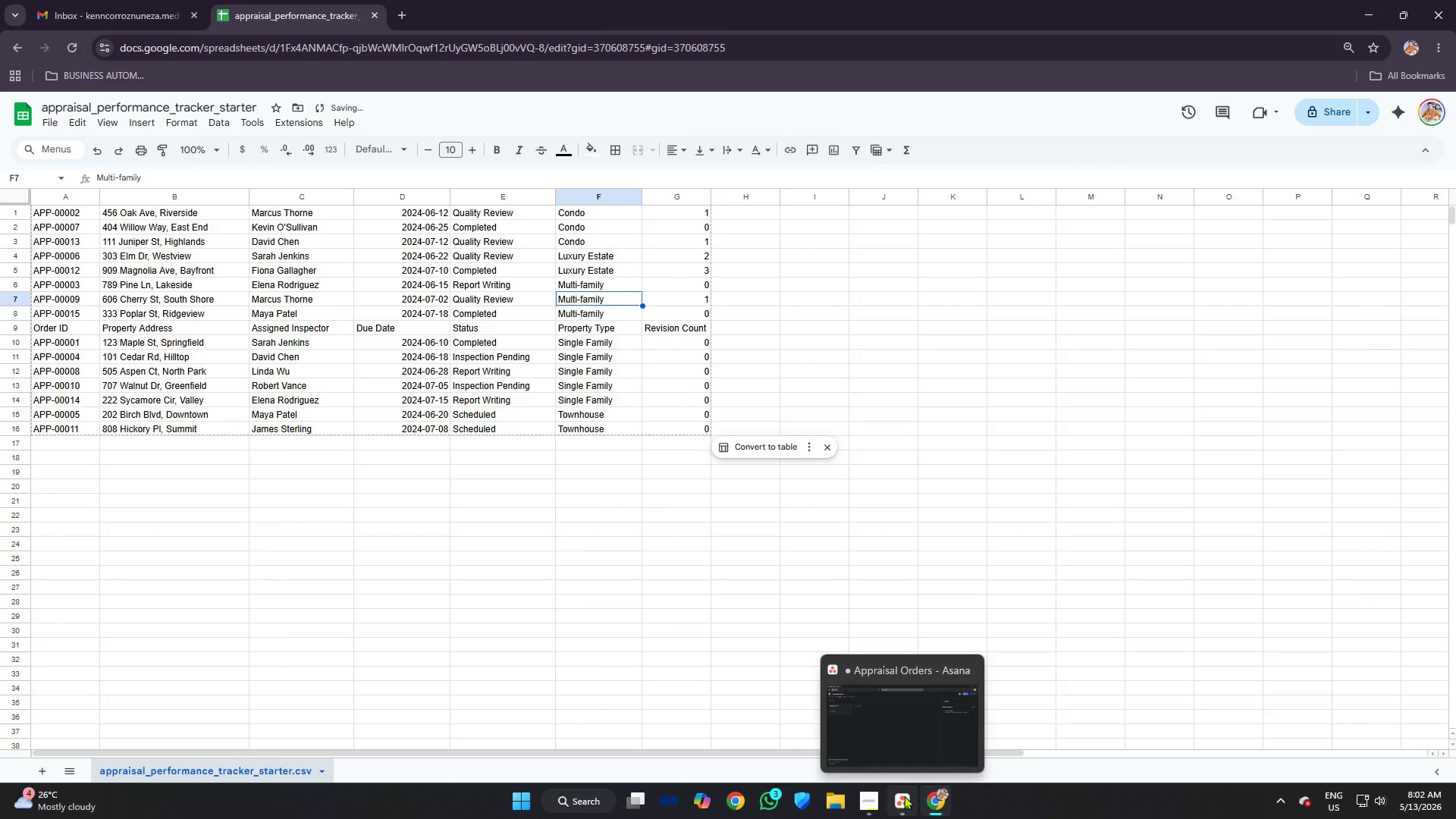 
left_click([877, 795])